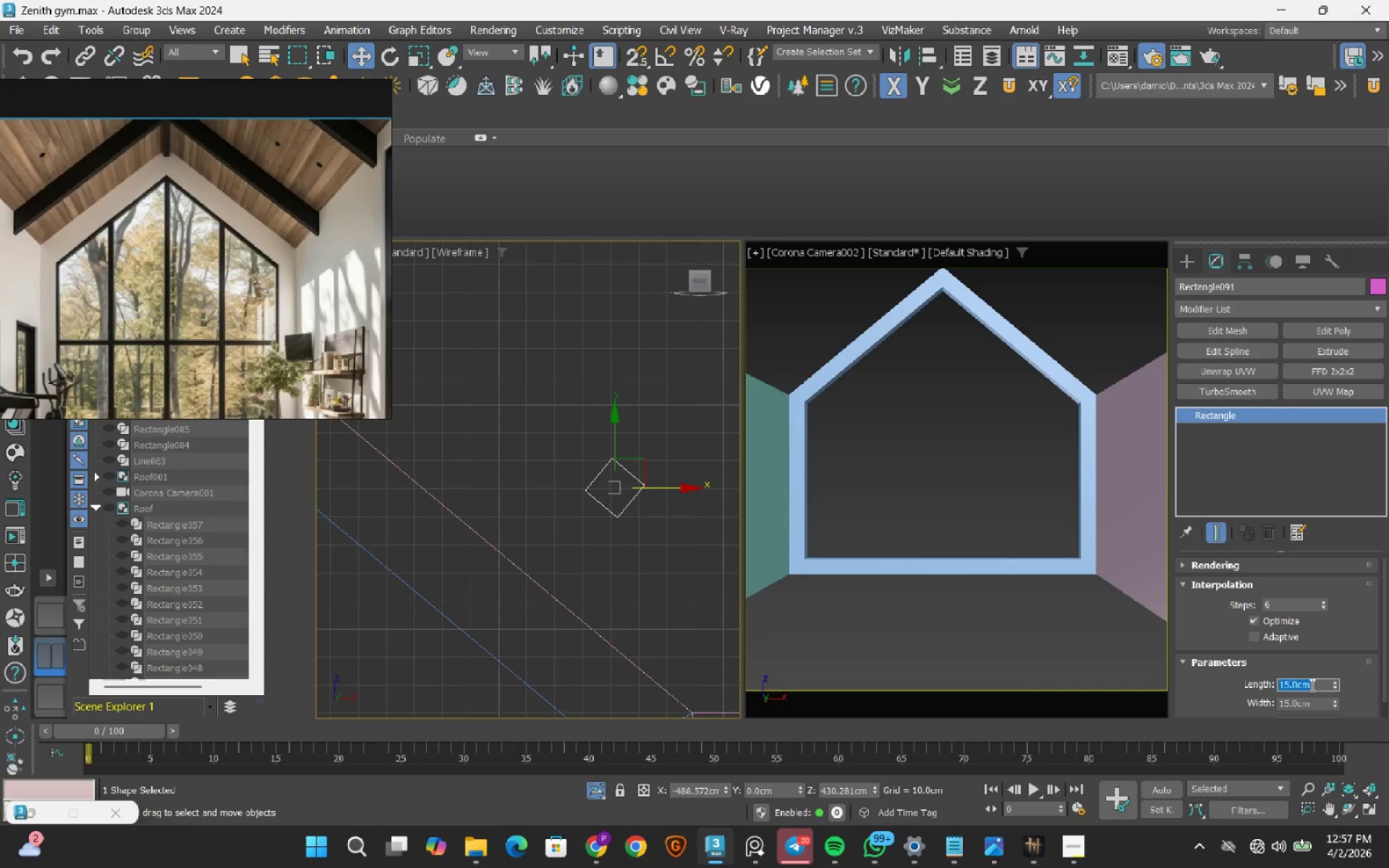 
key(Numpad3)
 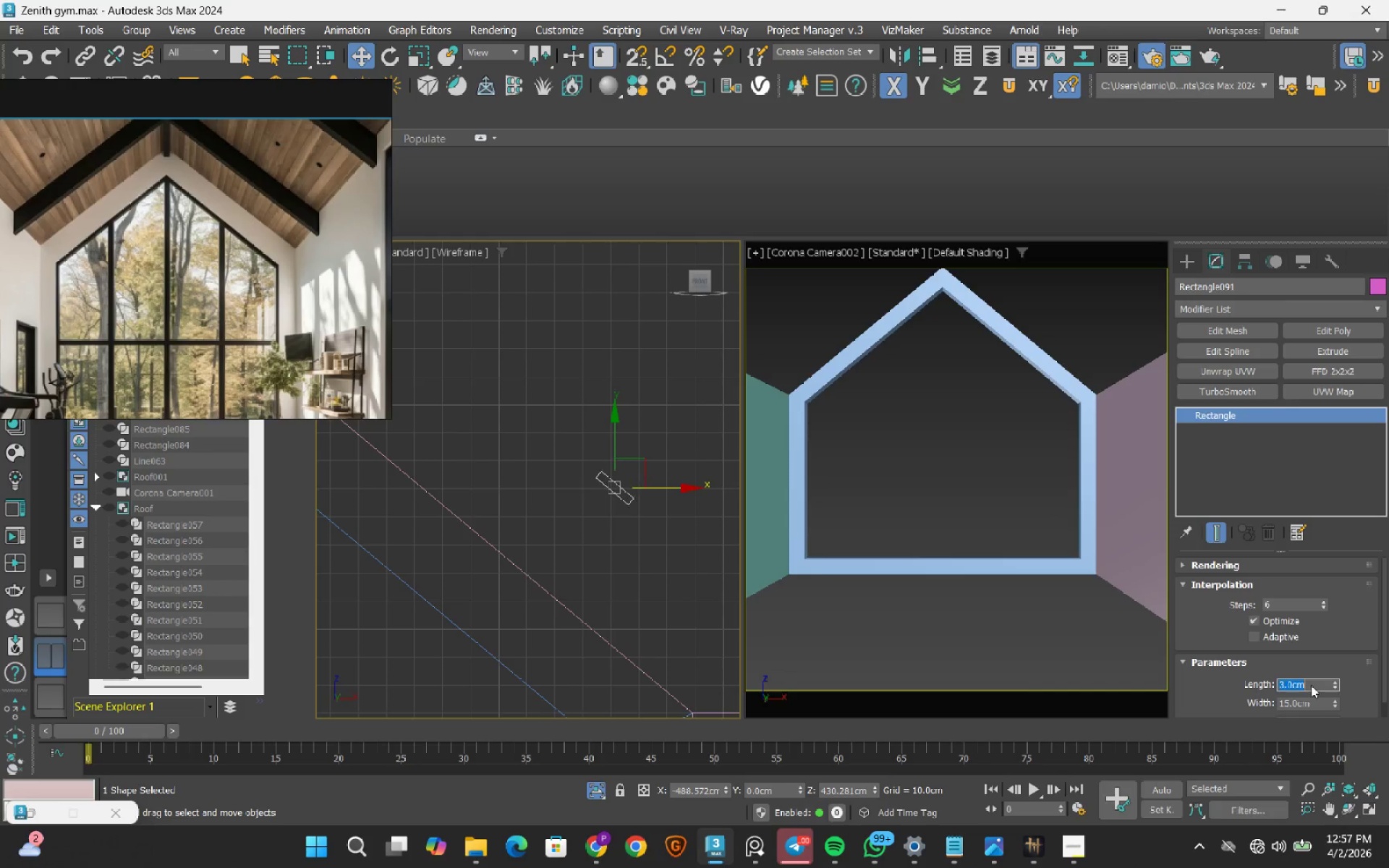 
key(NumpadEnter)
 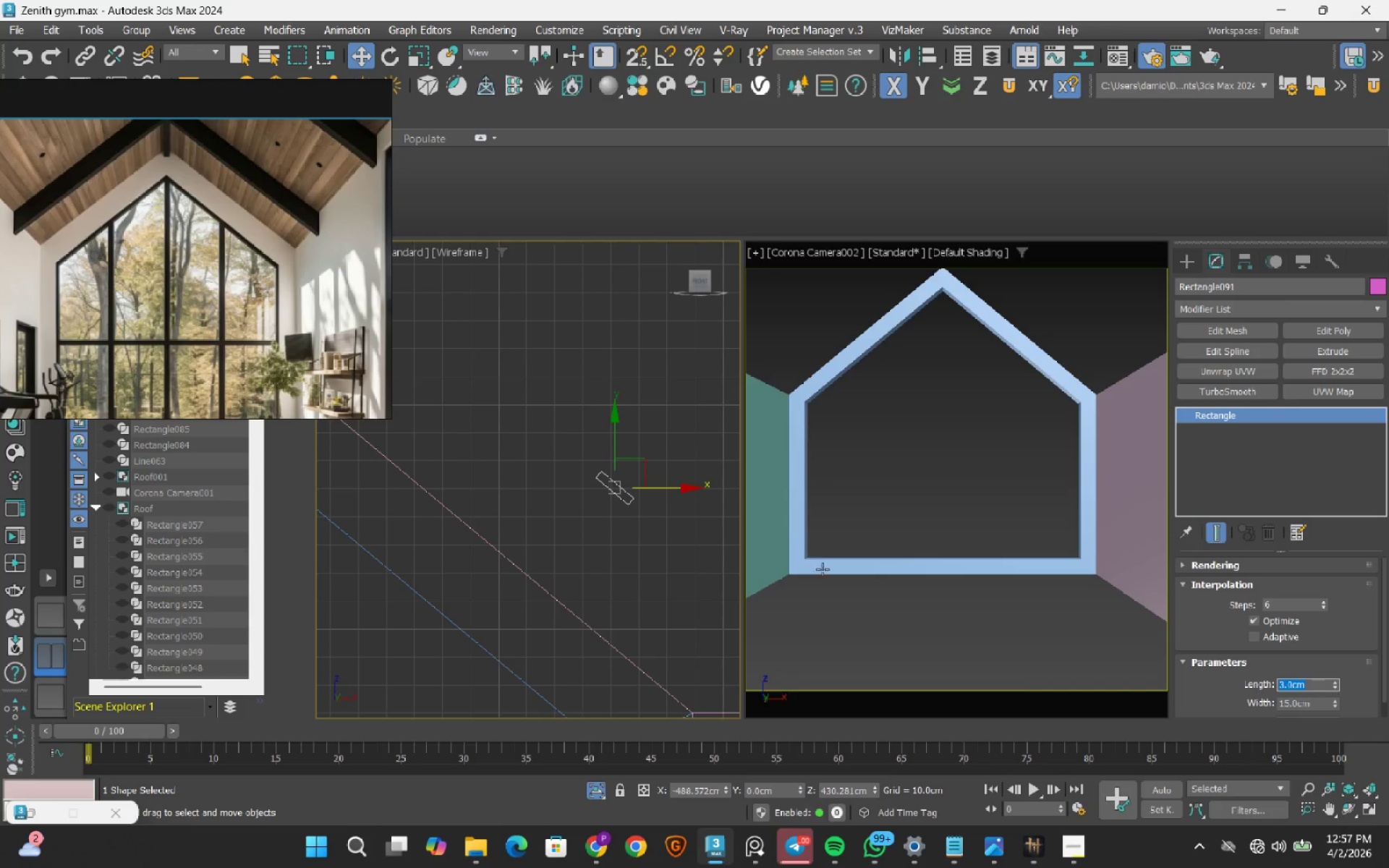 
scroll: coordinate [538, 523], scroll_direction: down, amount: 8.0
 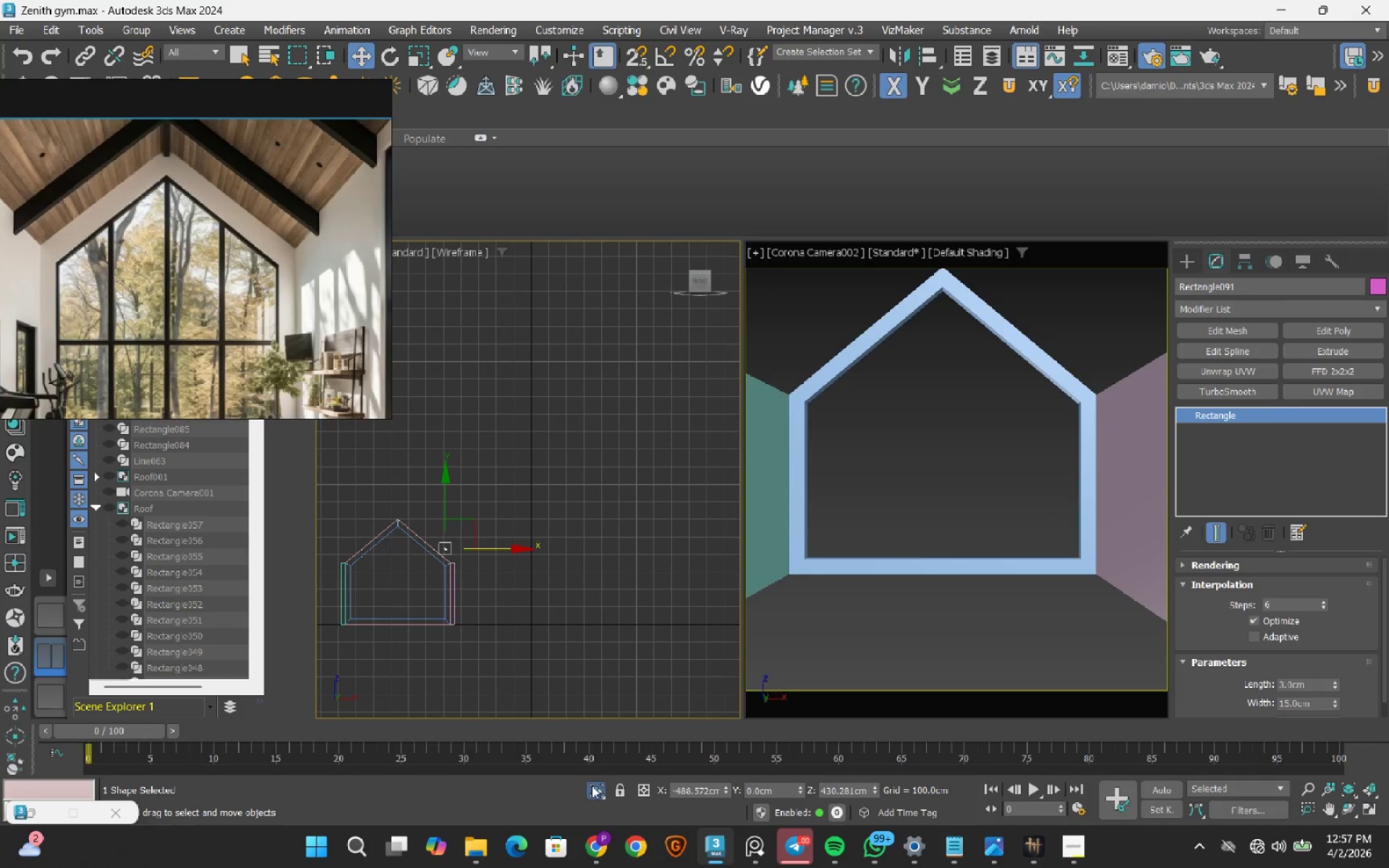 
double_click([594, 786])
 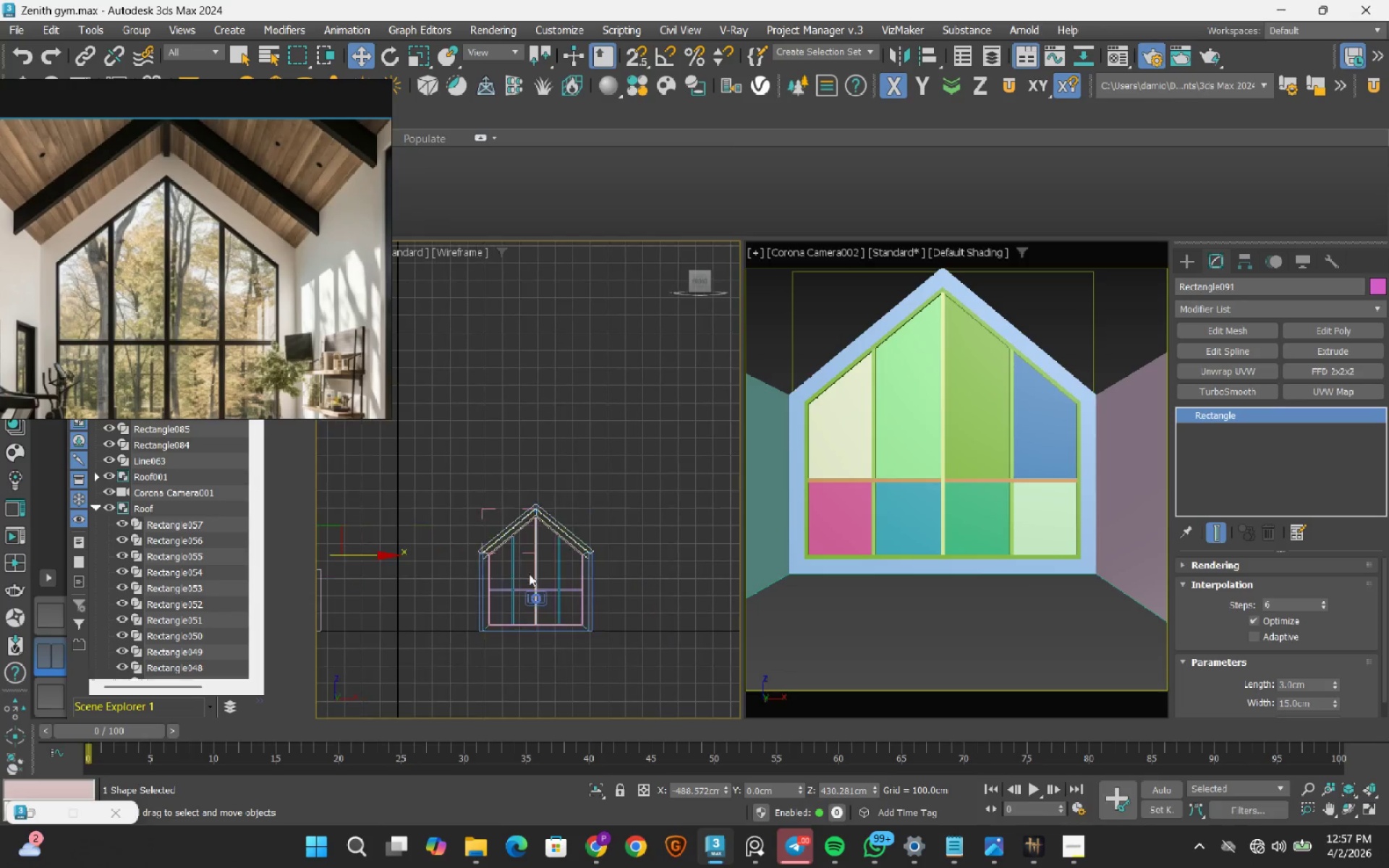 
scroll: coordinate [566, 563], scroll_direction: up, amount: 12.0
 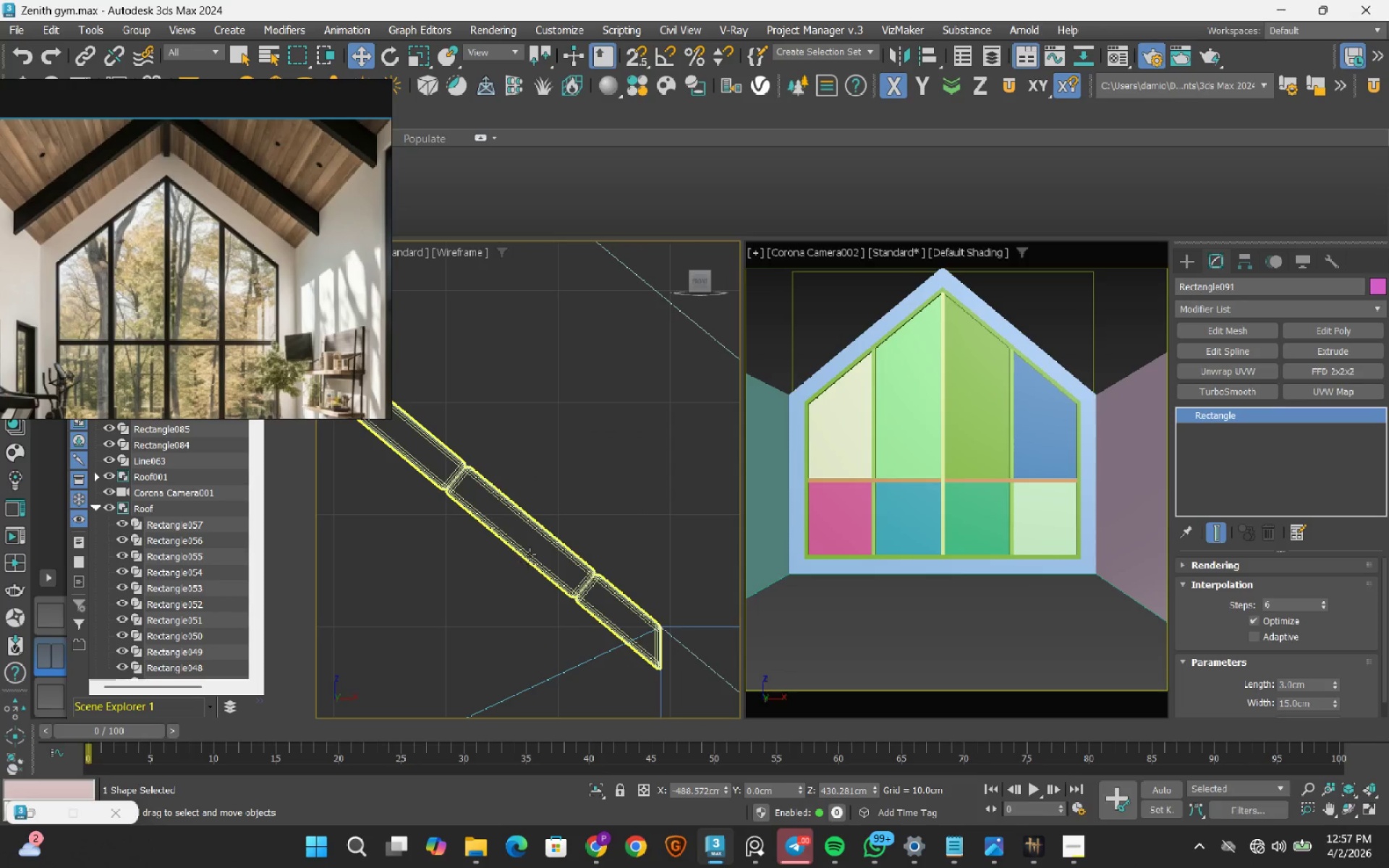 
left_click([530, 554])
 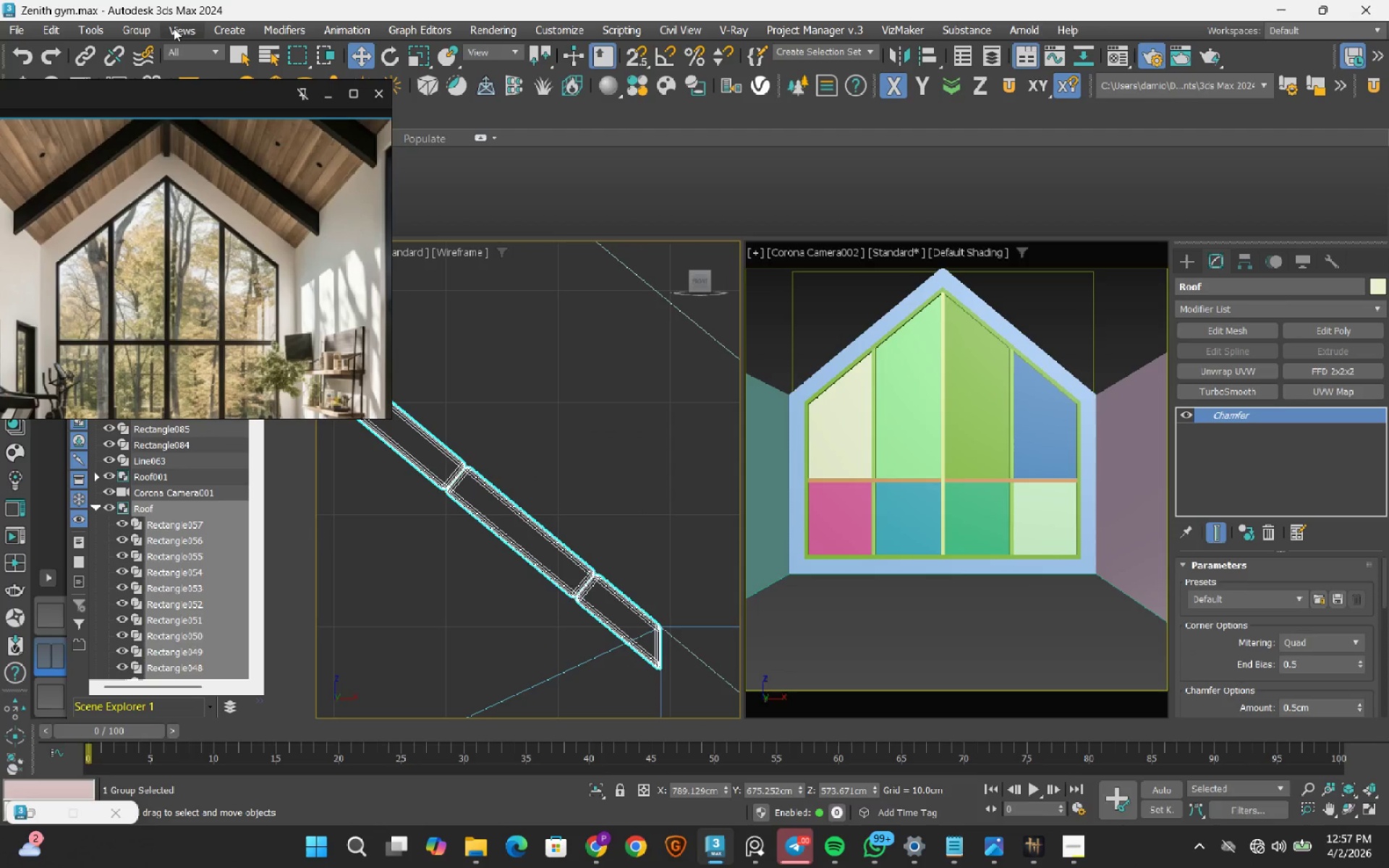 
left_click([143, 30])
 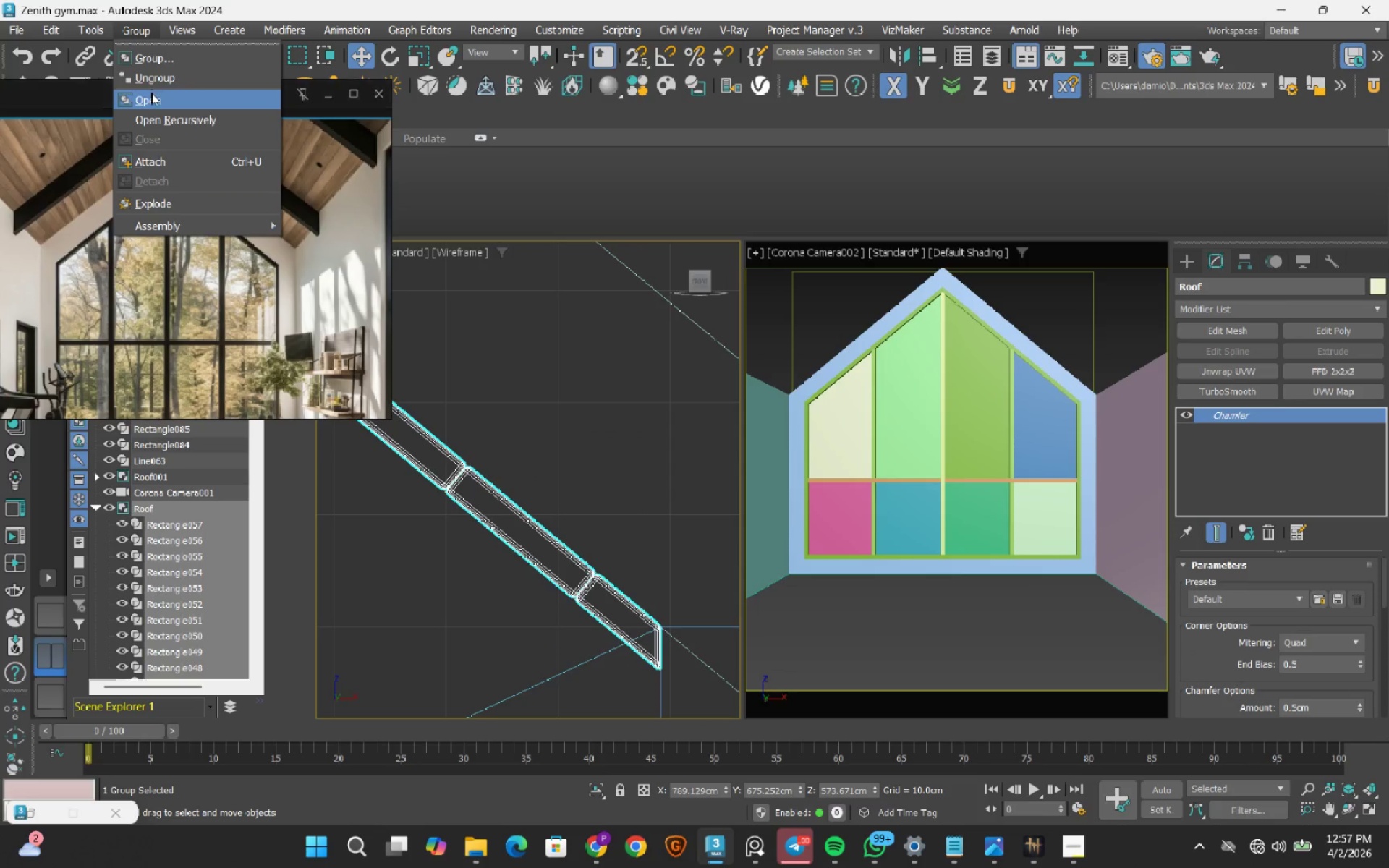 
left_click([151, 93])
 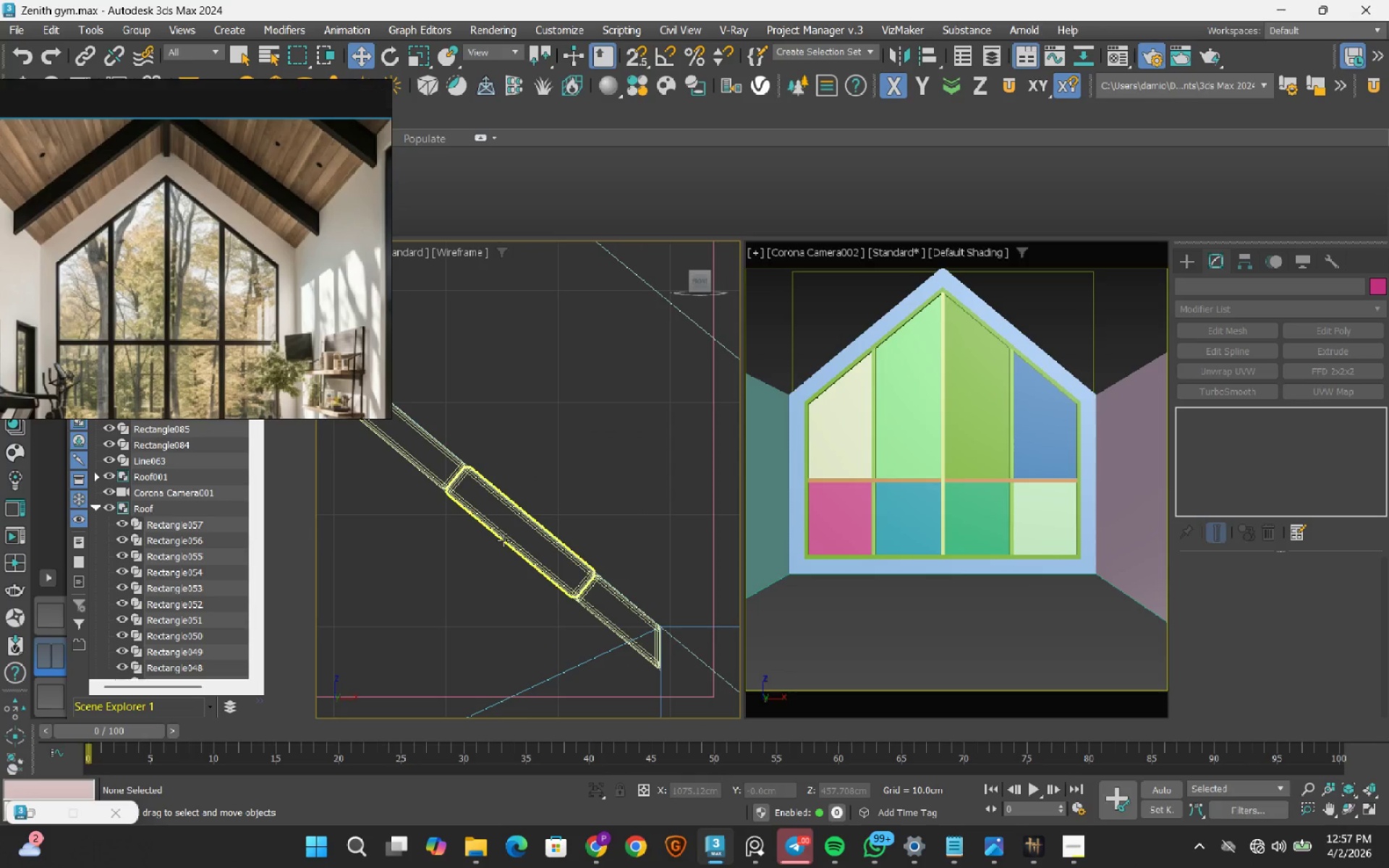 
left_click([504, 540])
 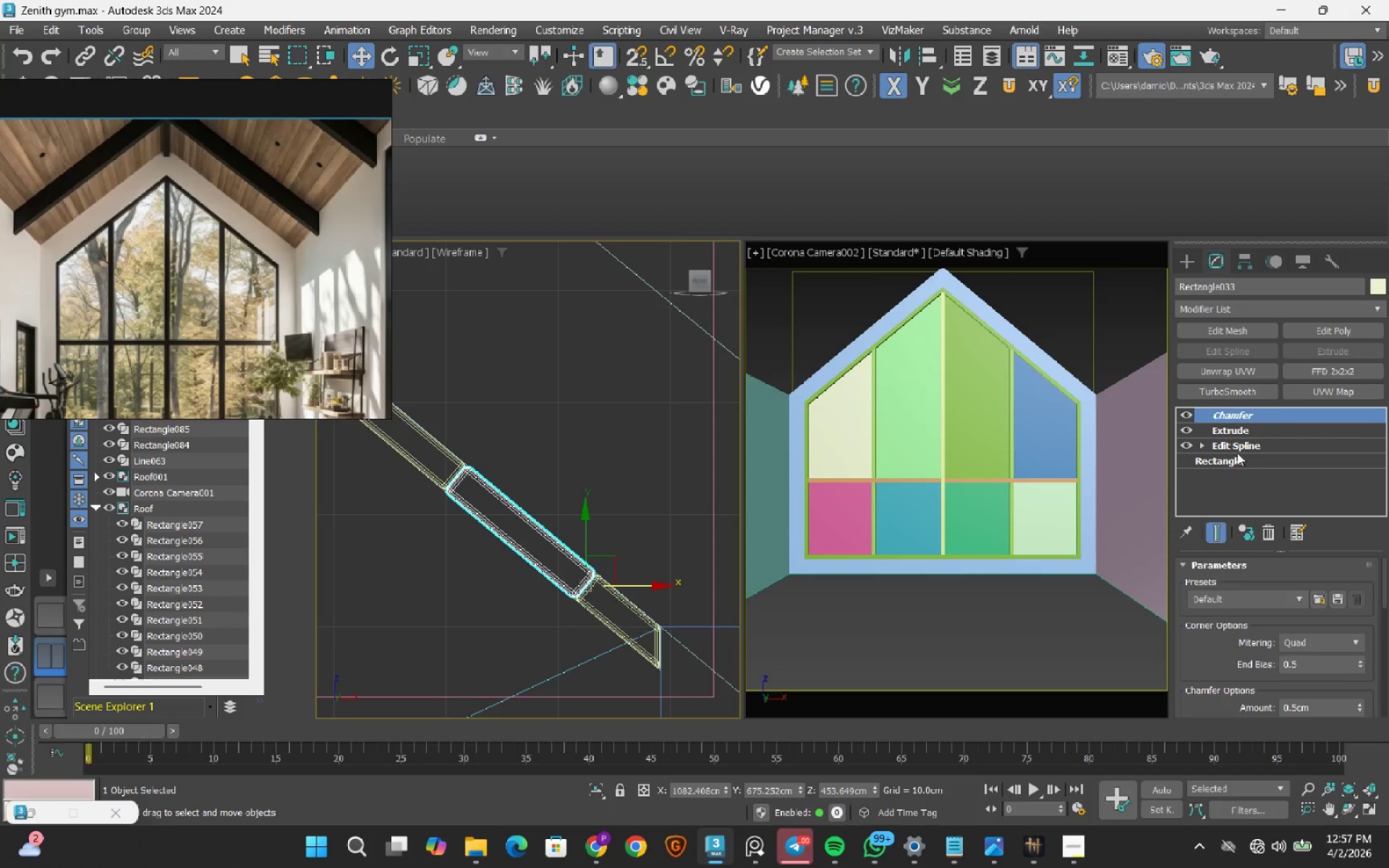 
left_click_drag(start_coordinate=[1186, 416], to_coordinate=[1184, 420])
 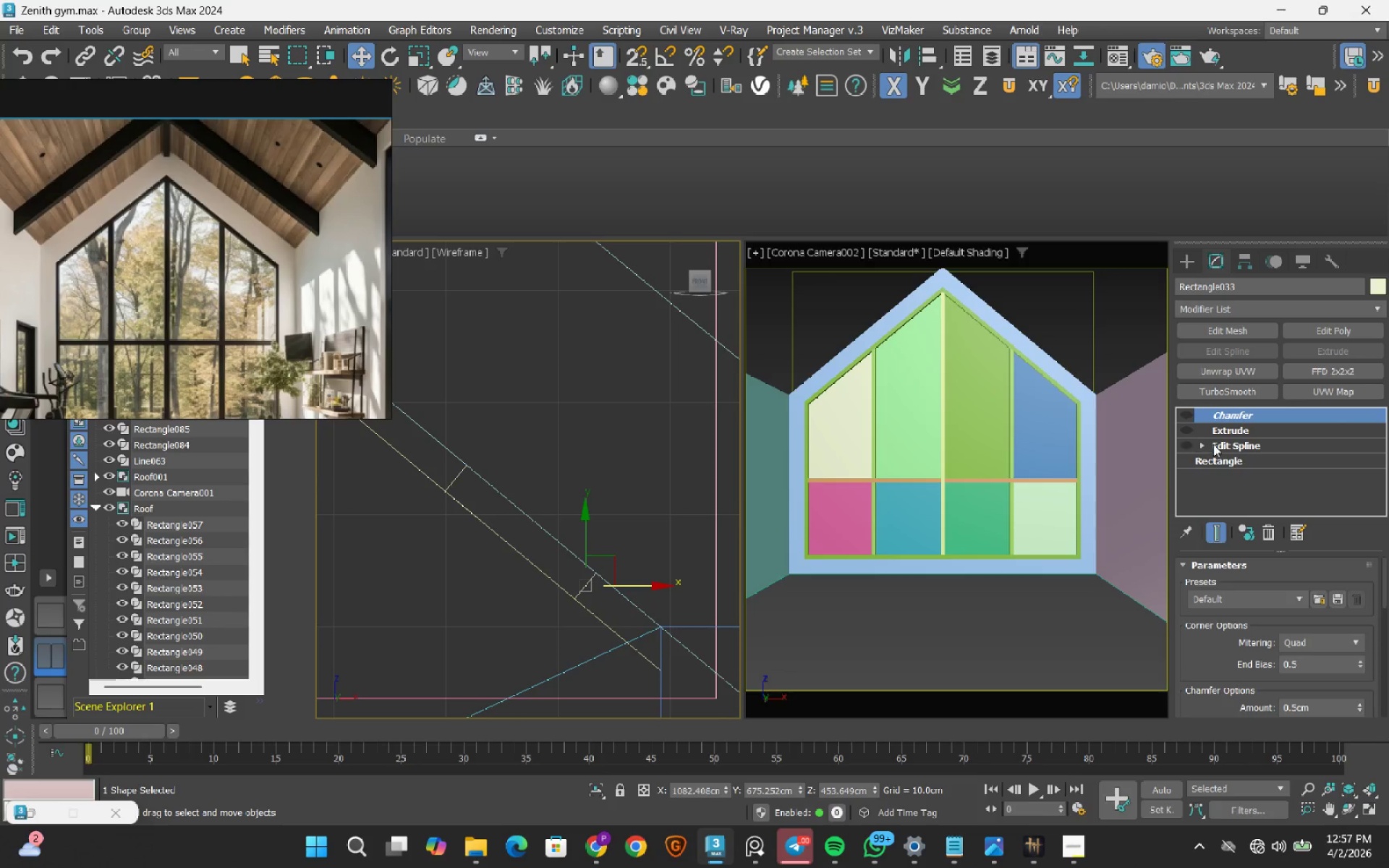 
double_click([1228, 461])
 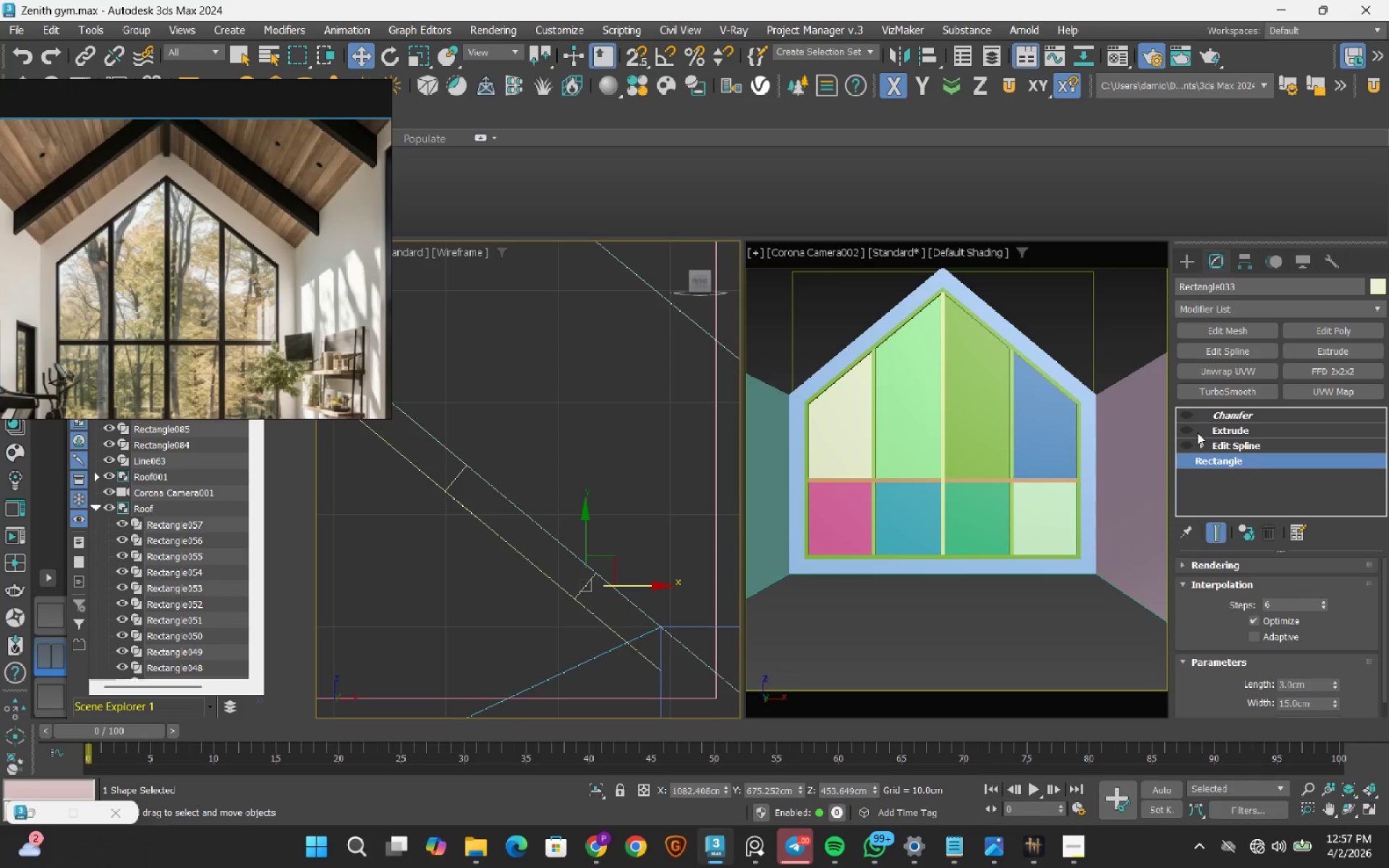 
double_click([1185, 430])
 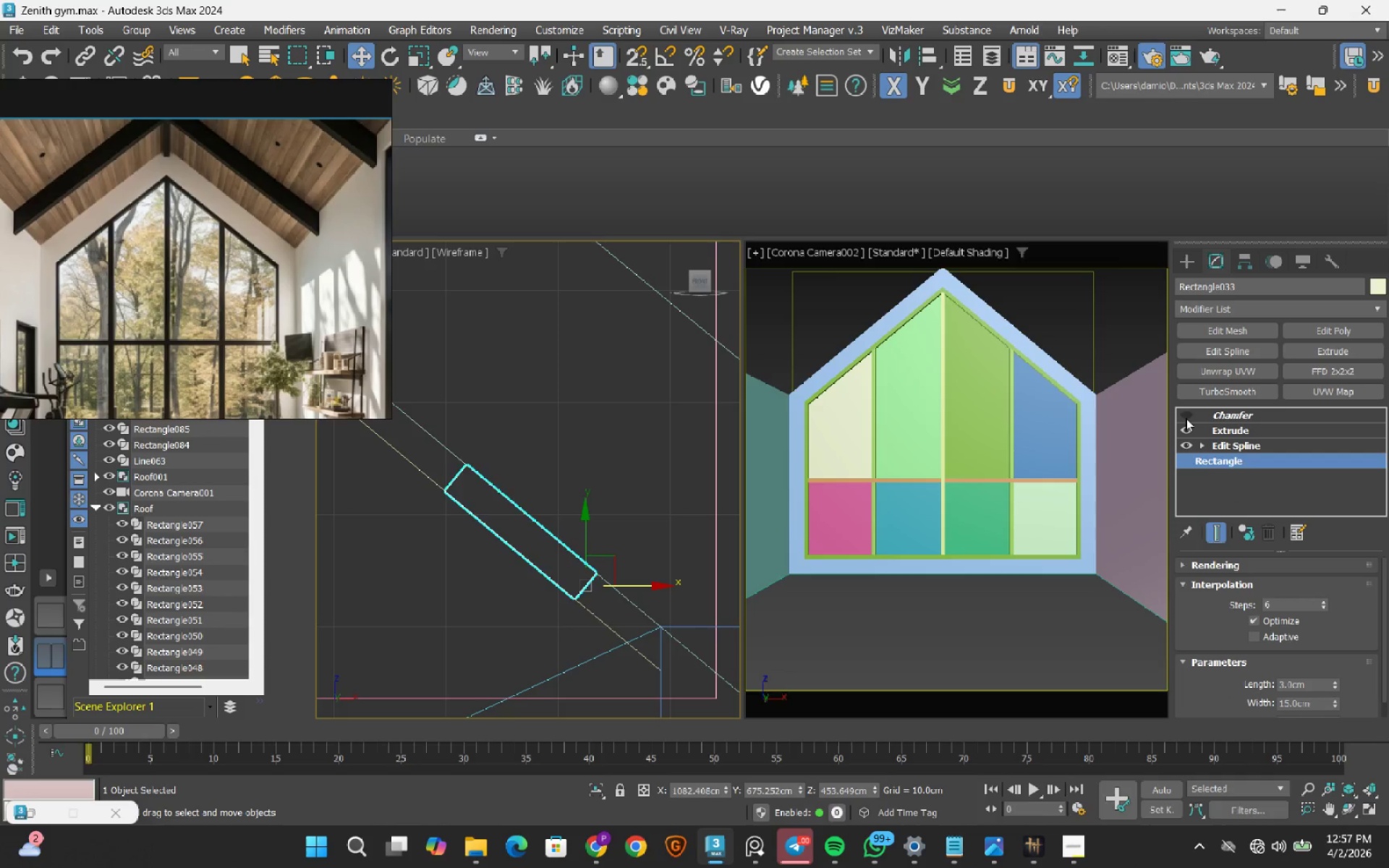 
triple_click([1186, 416])
 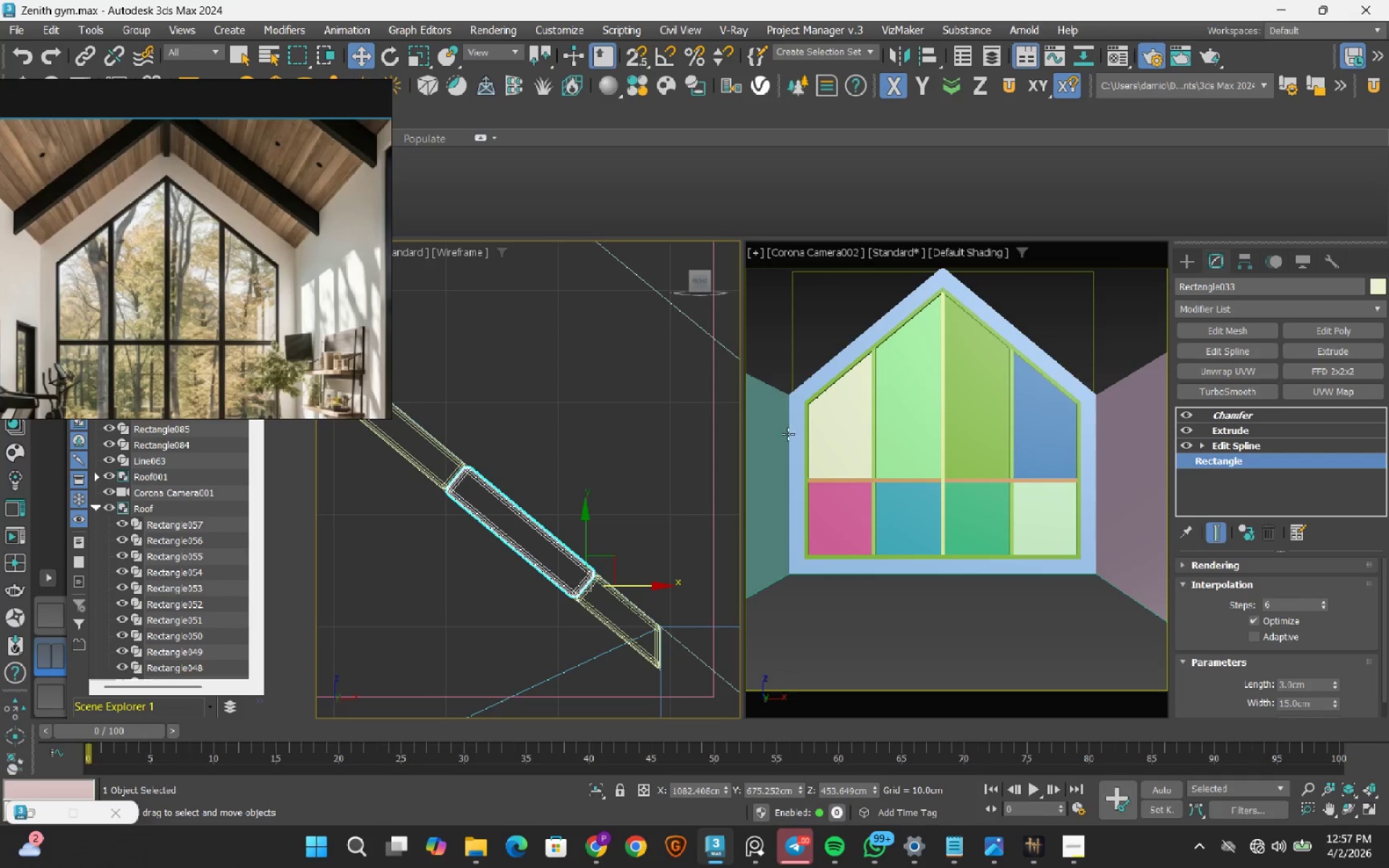 
scroll: coordinate [663, 477], scroll_direction: down, amount: 17.0
 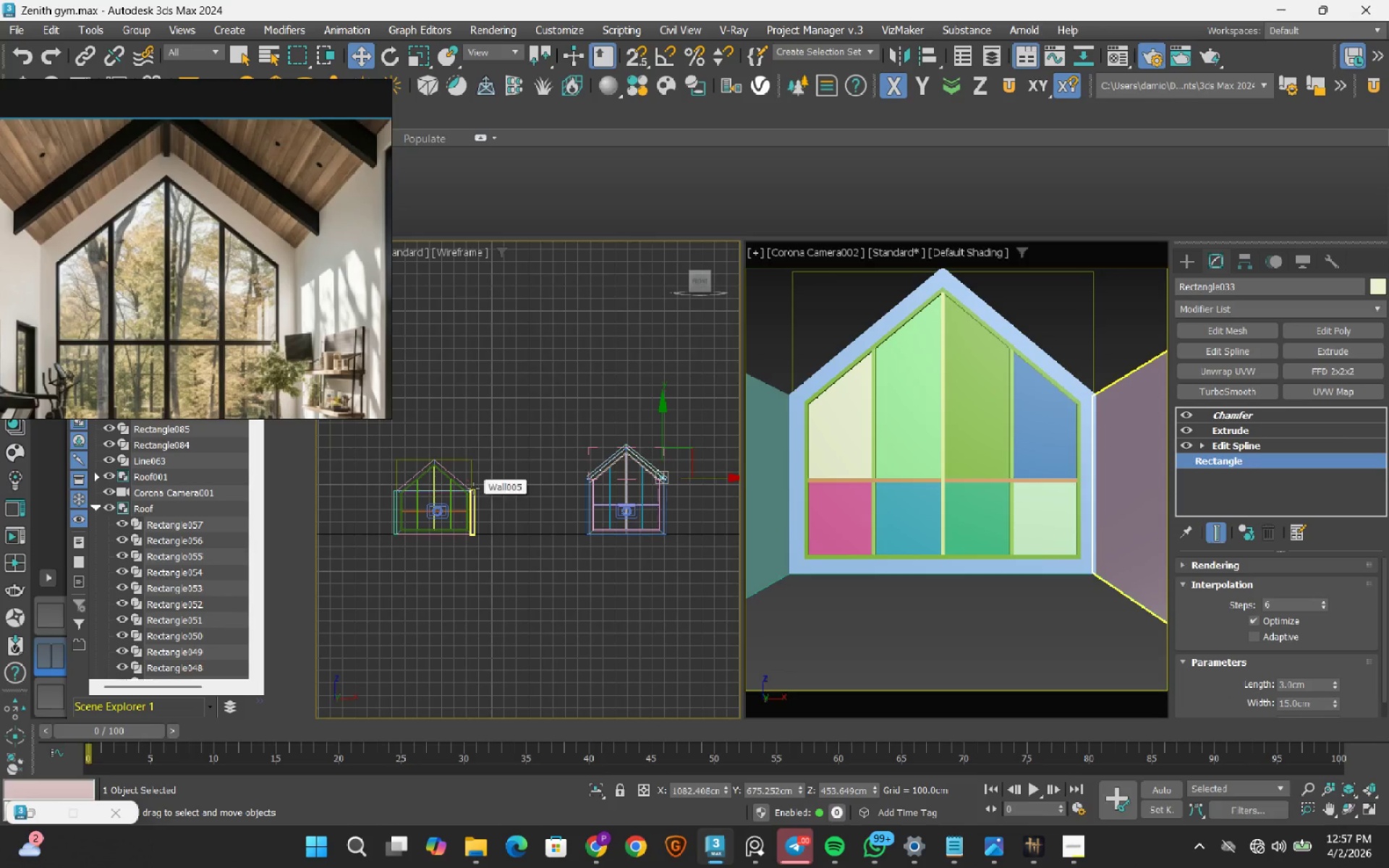 
key(Control+Z)
 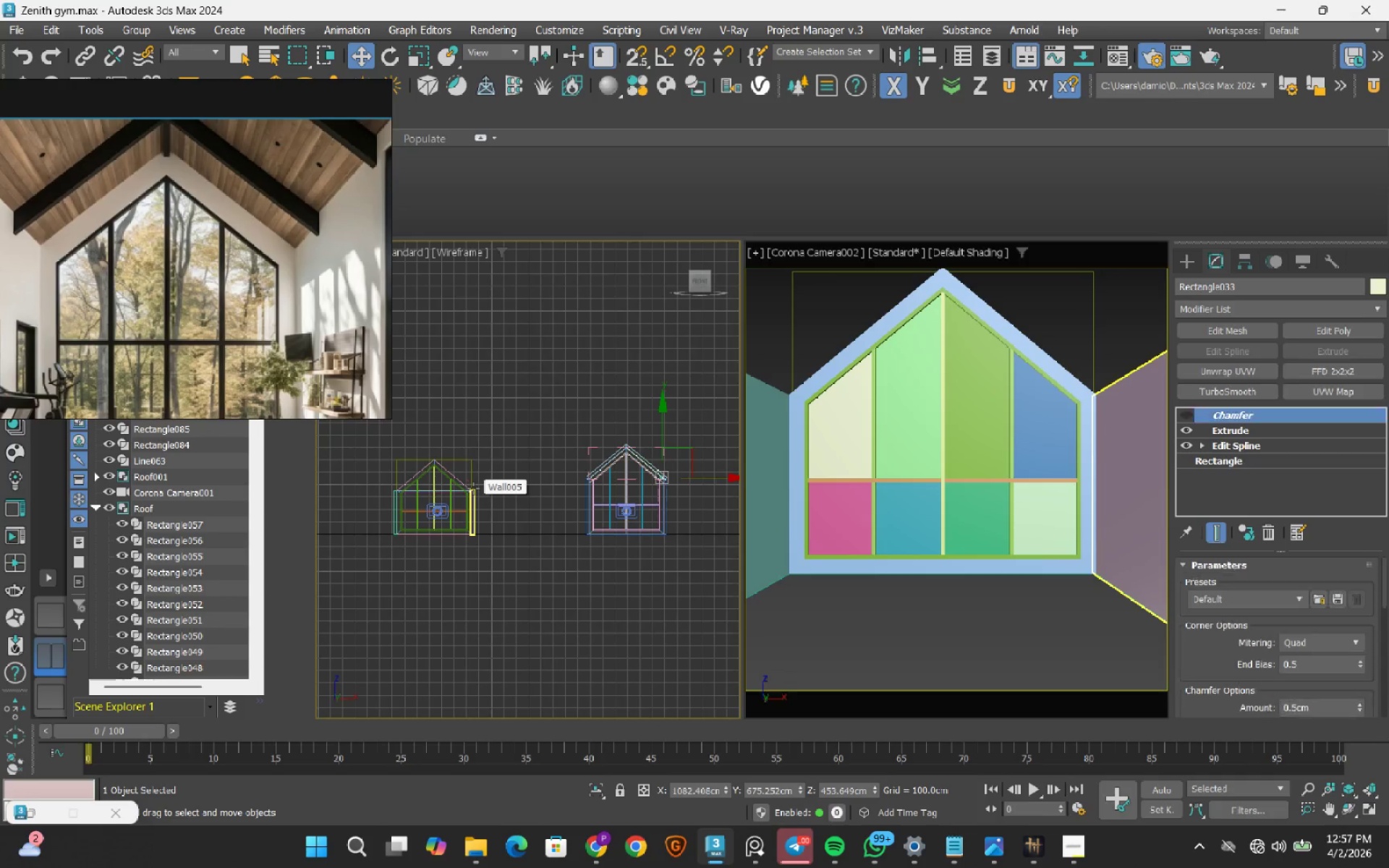 
key(Control+Z)
 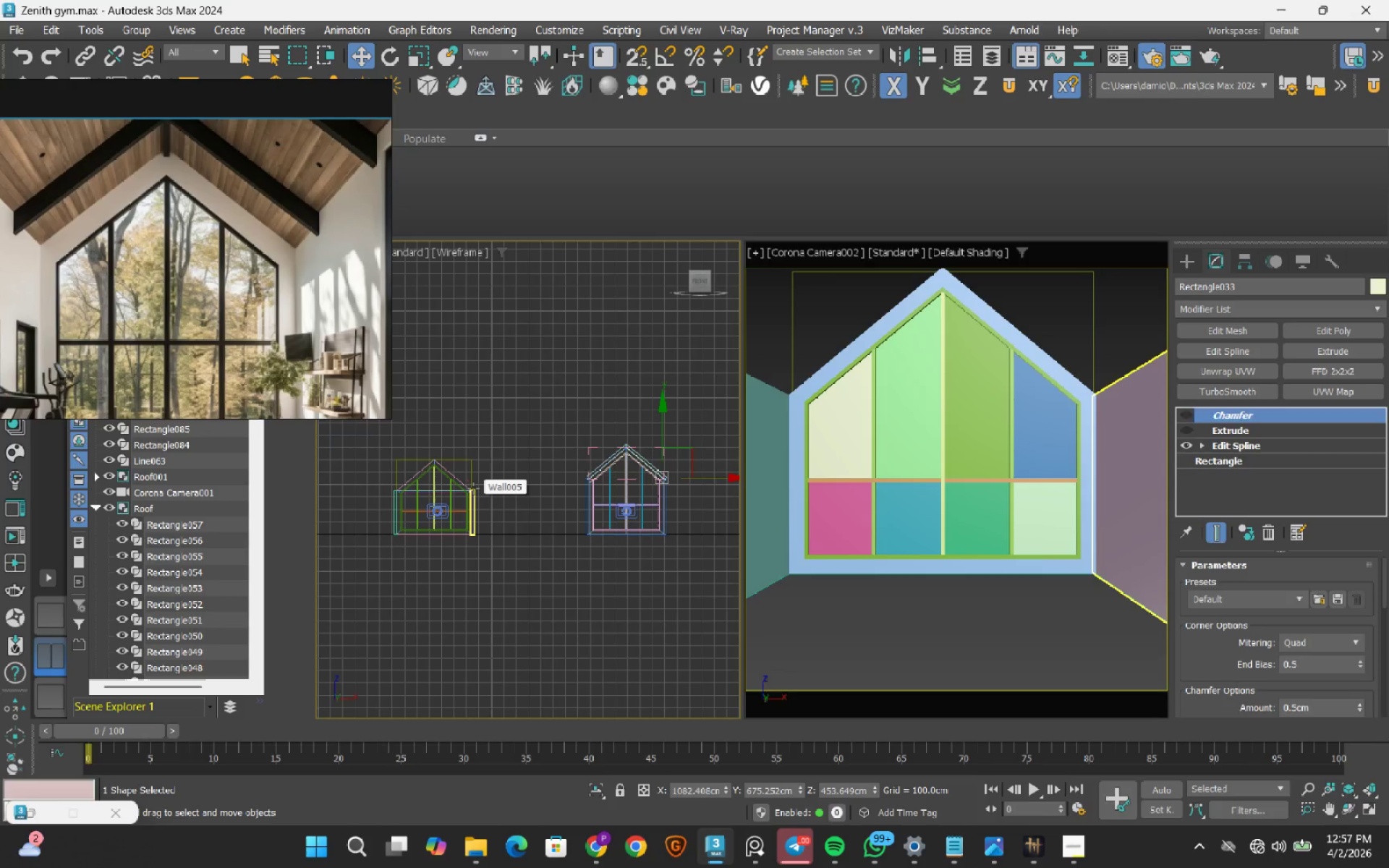 
key(Control+Z)
 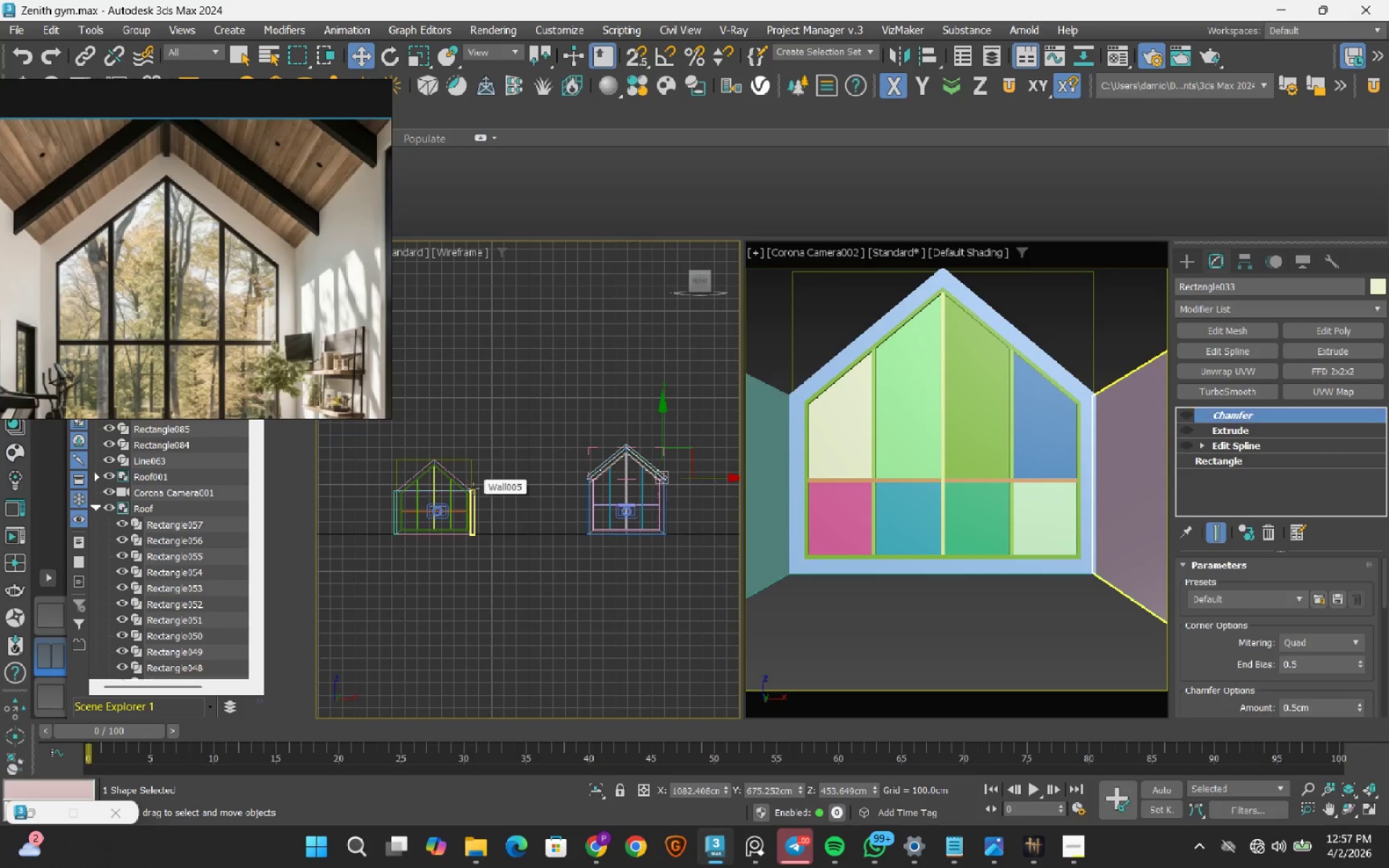 
key(Control+Z)
 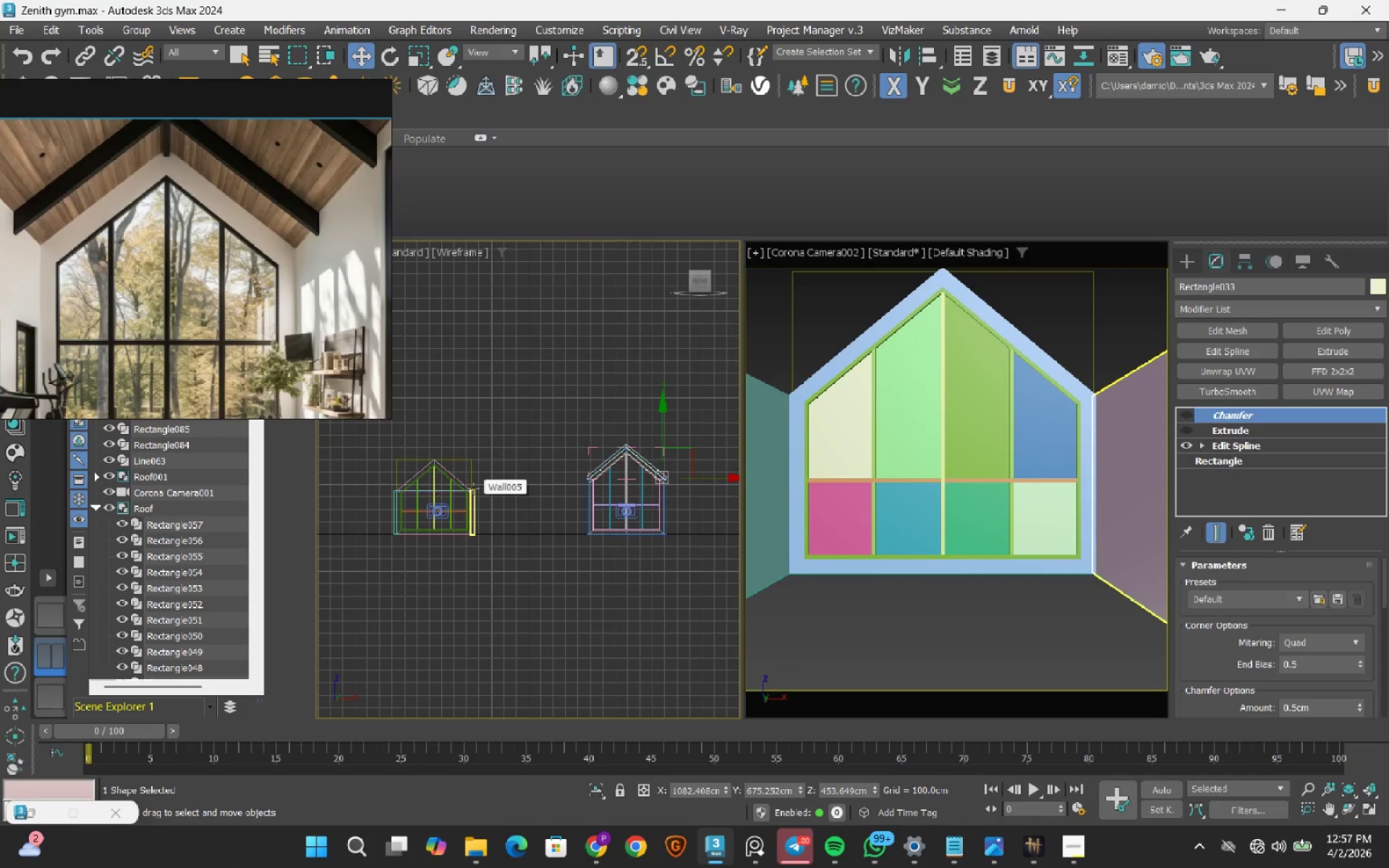 
key(Control+Z)
 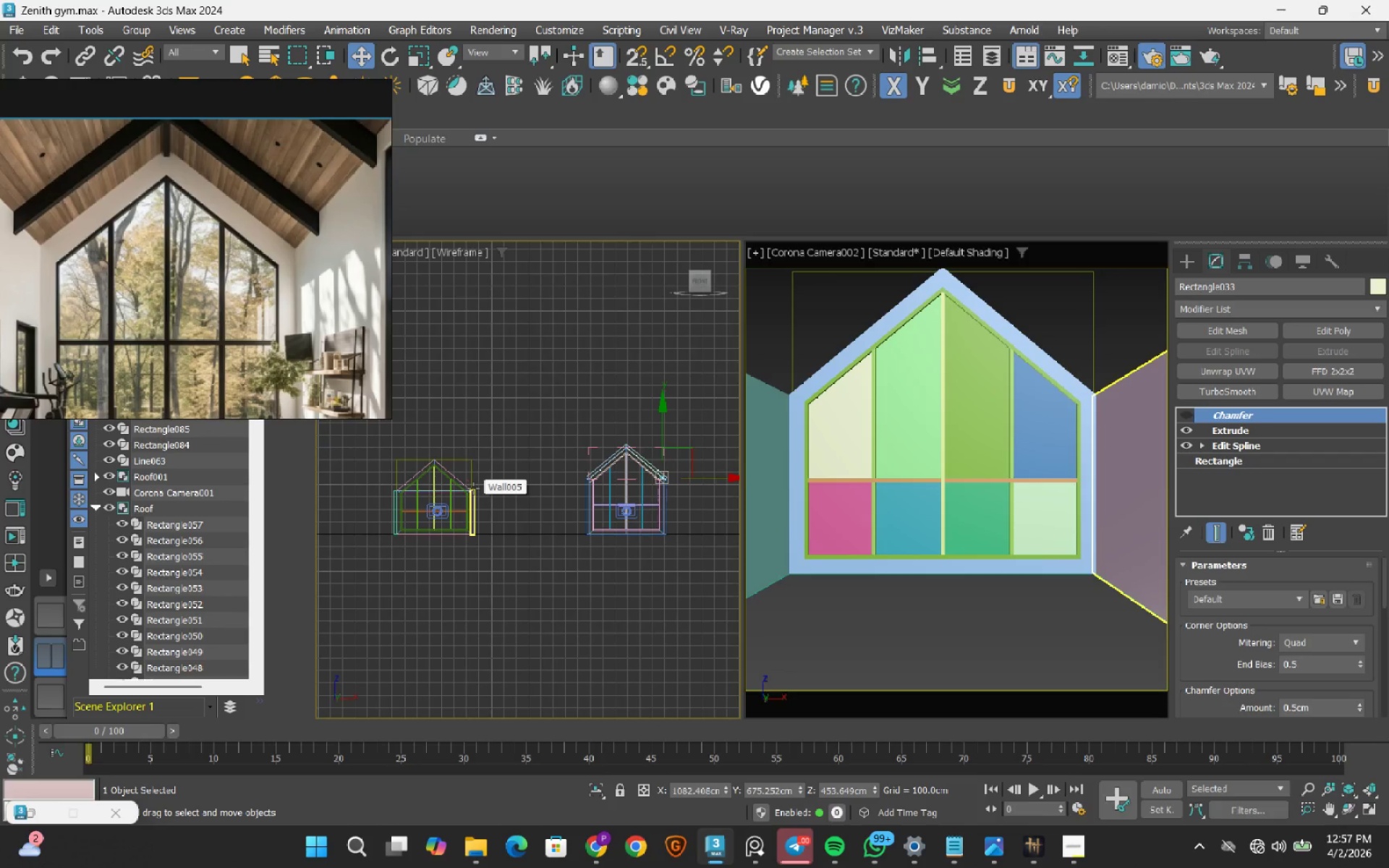 
key(Control+Z)
 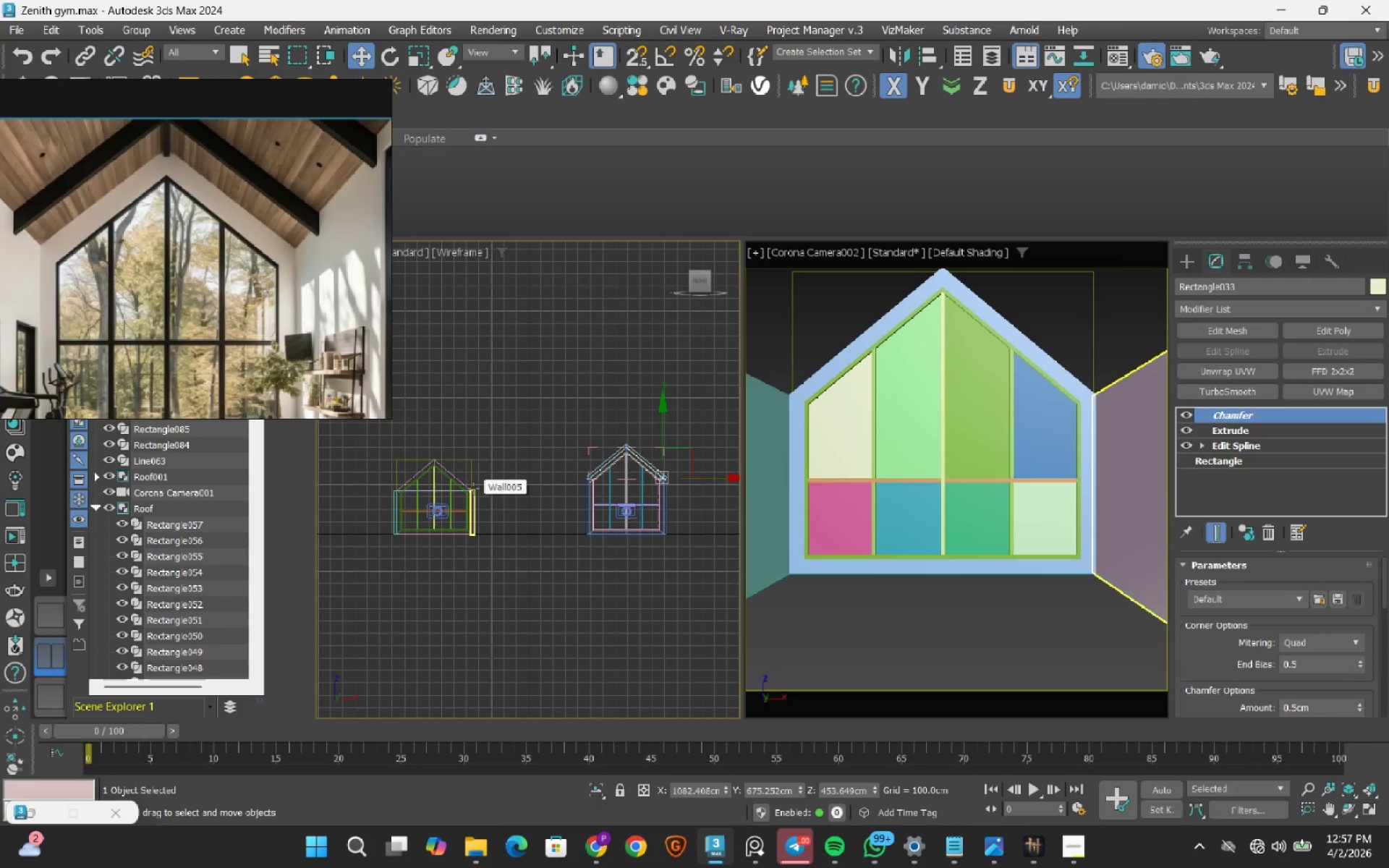 
key(Control+Z)
 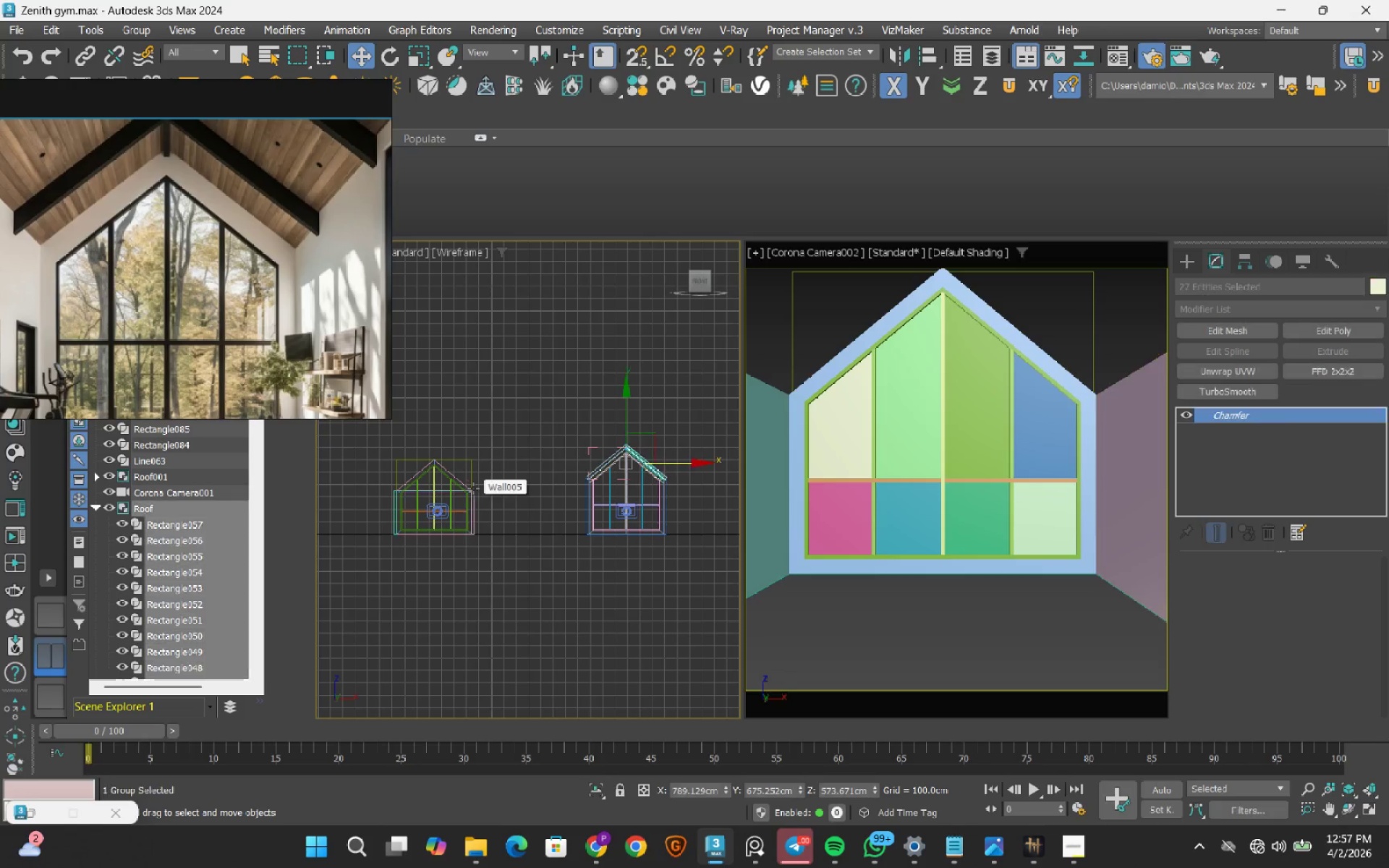 
key(Control+Z)
 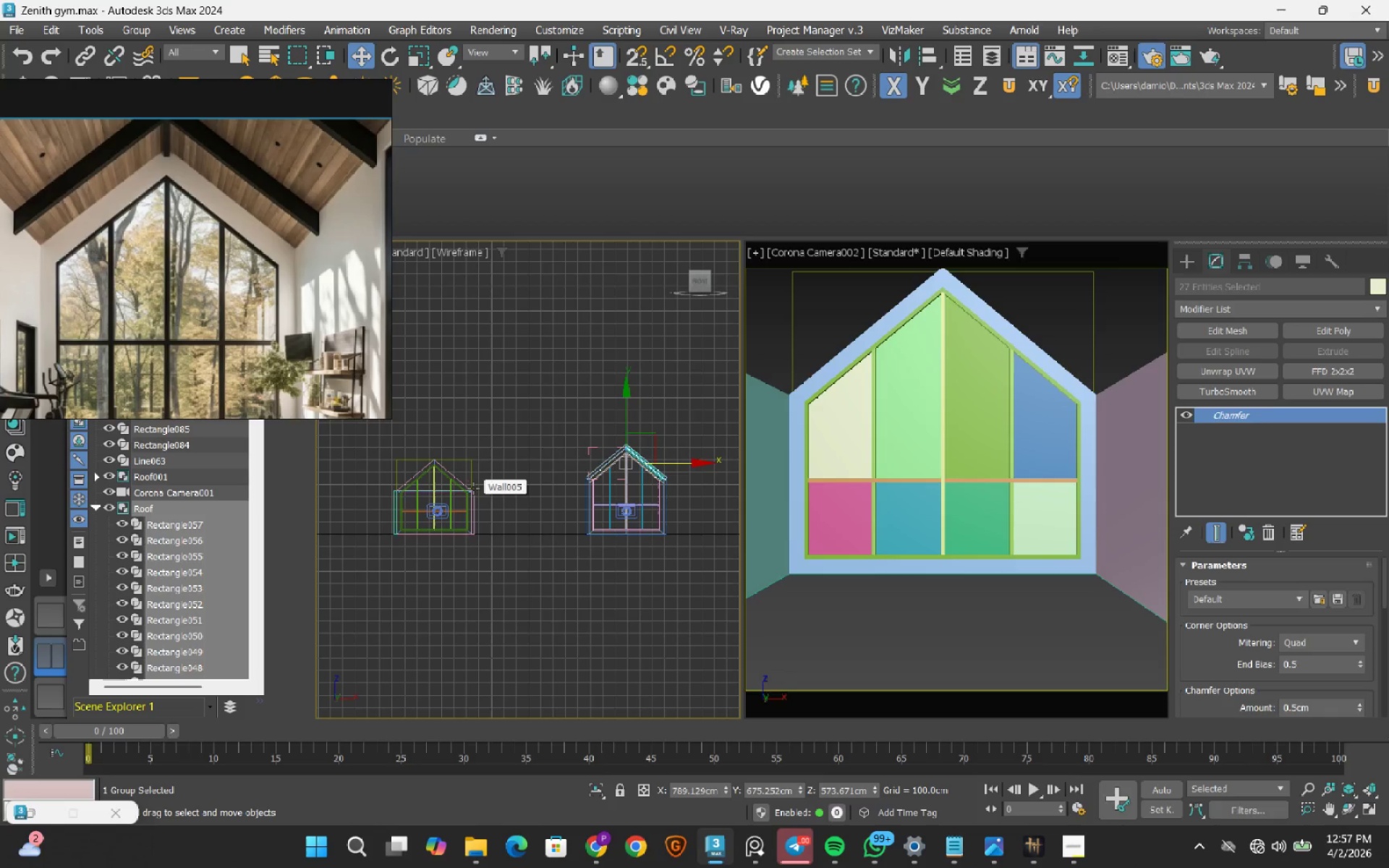 
key(Control+Z)
 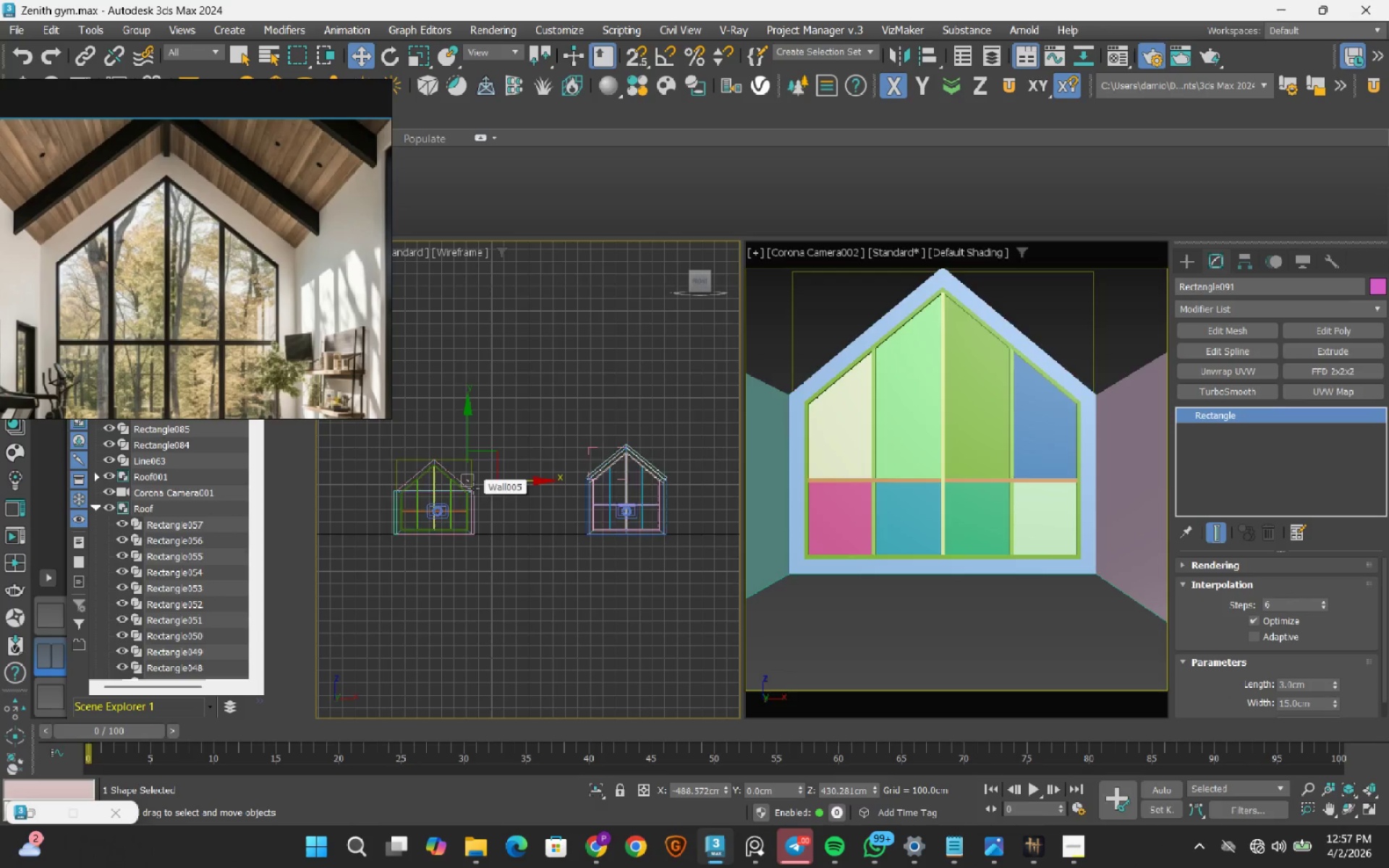 
key(Control+Z)
 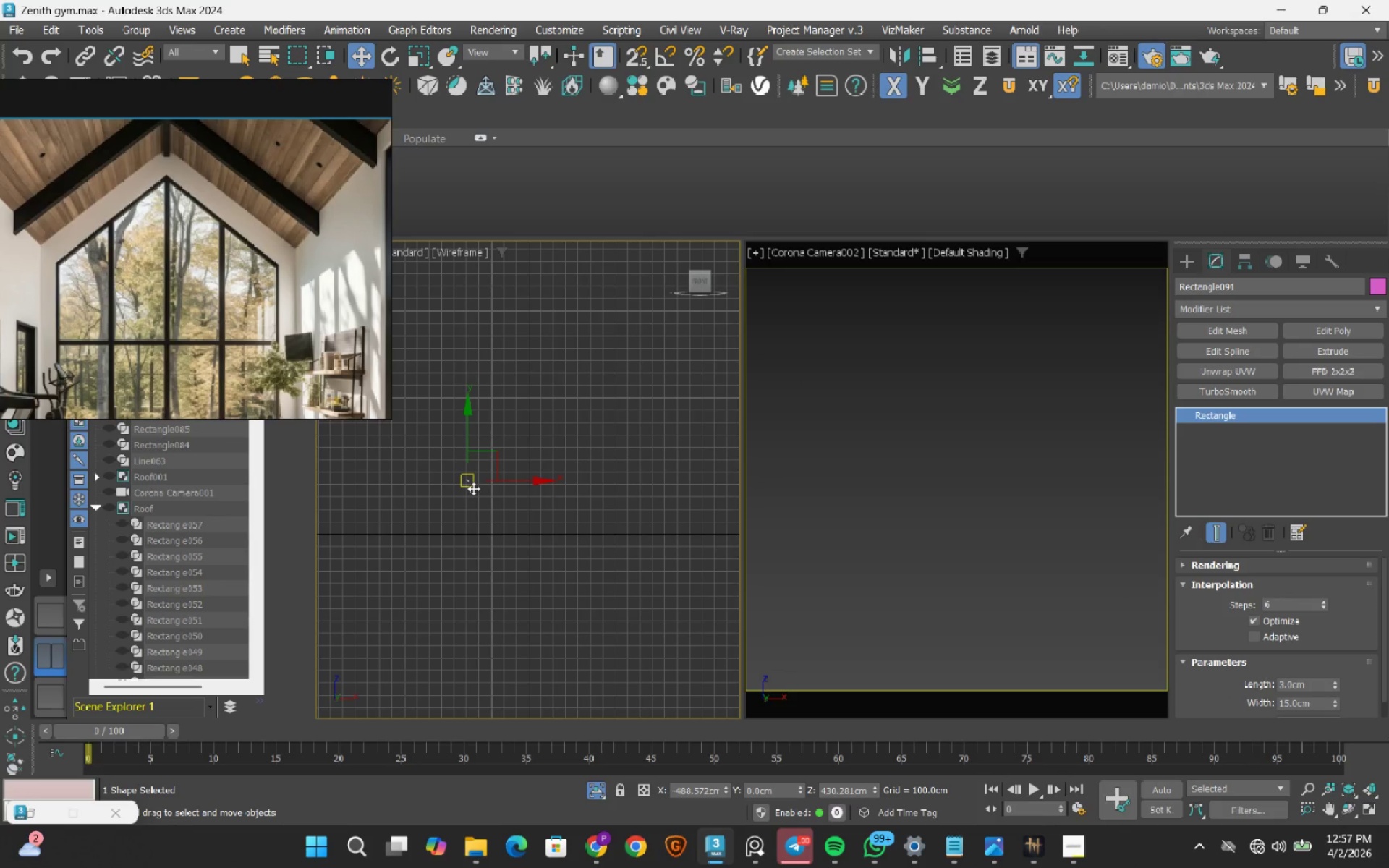 
key(Control+Z)
 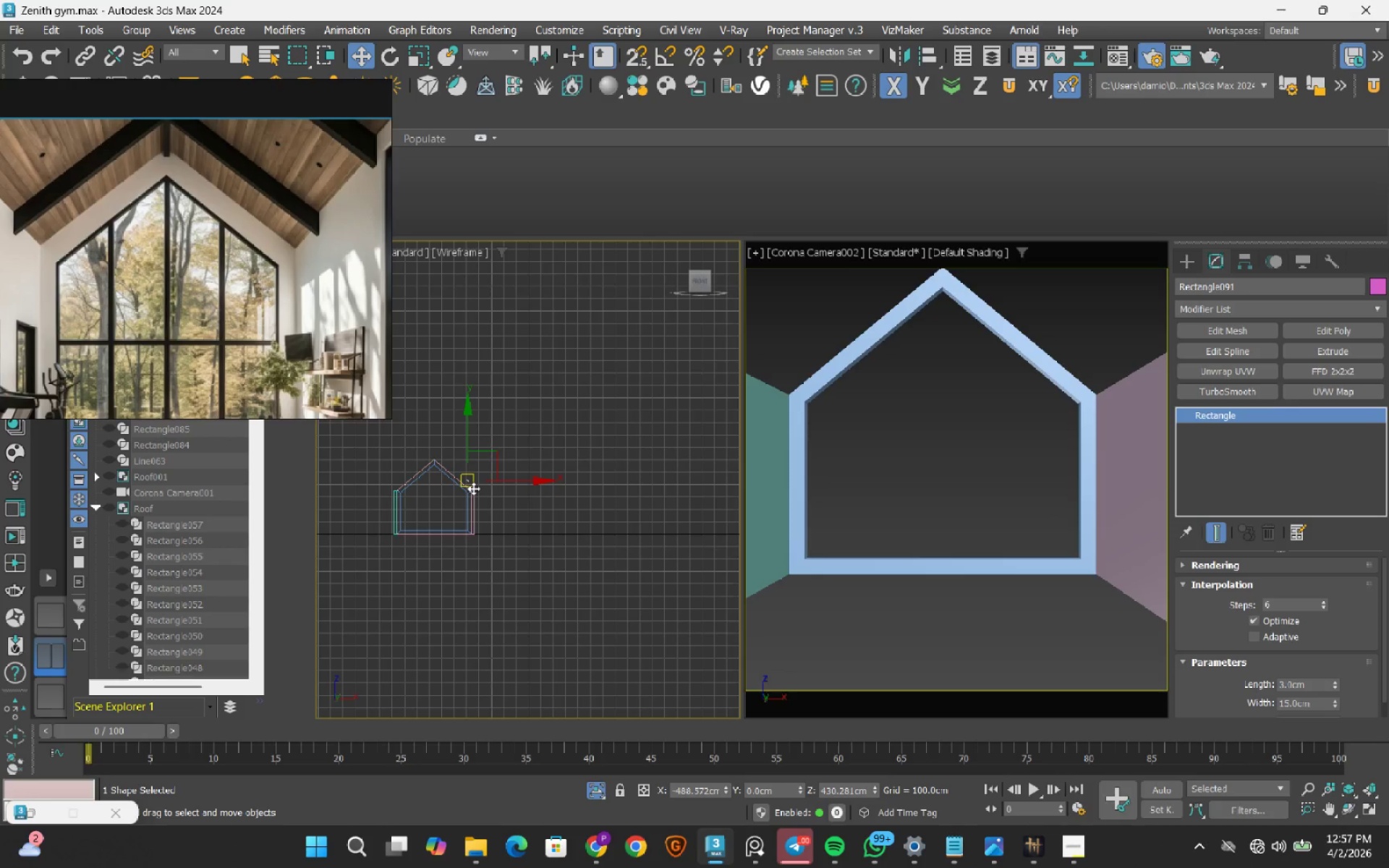 
scroll: coordinate [467, 458], scroll_direction: up, amount: 8.0